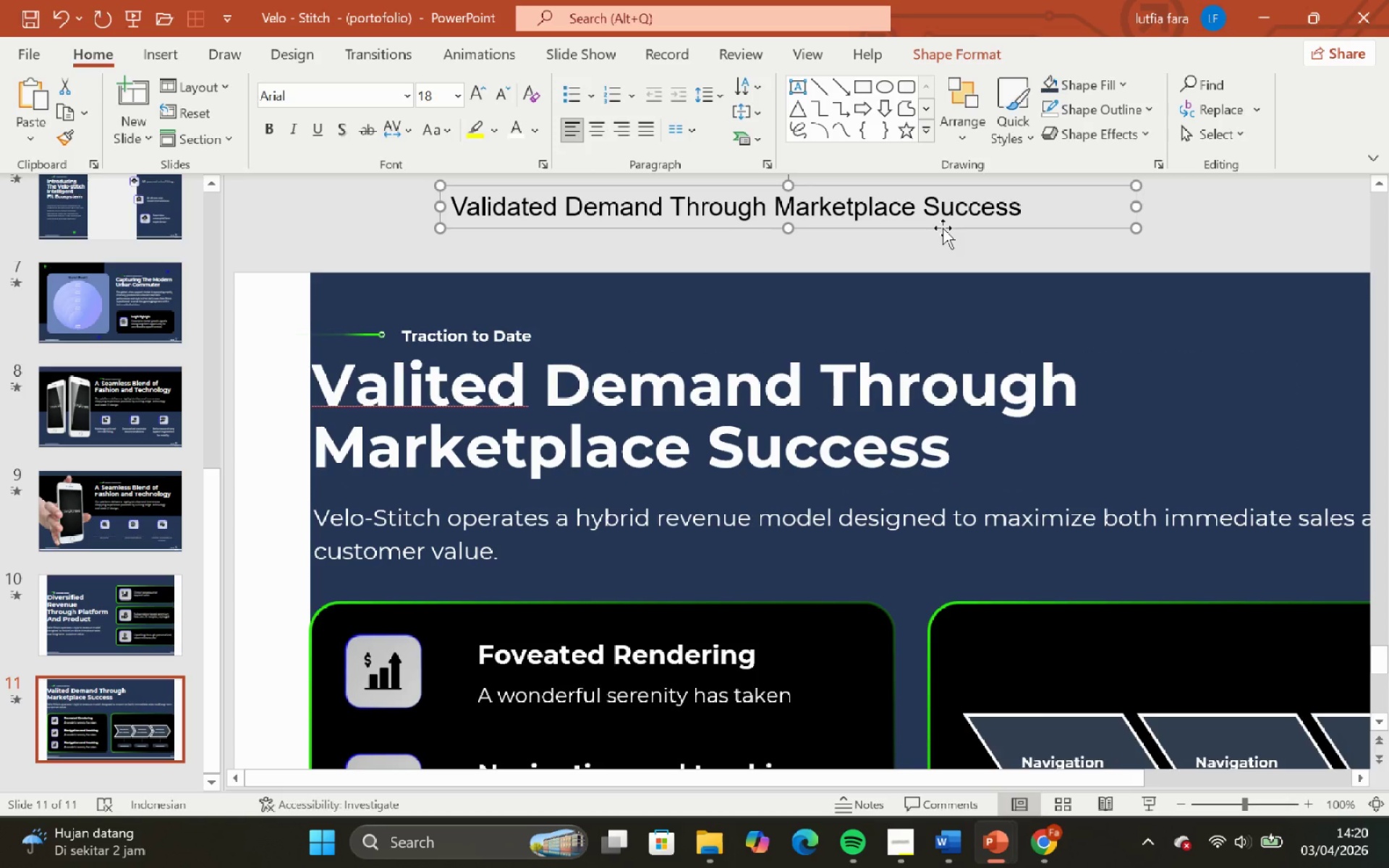 
key(Backspace)
 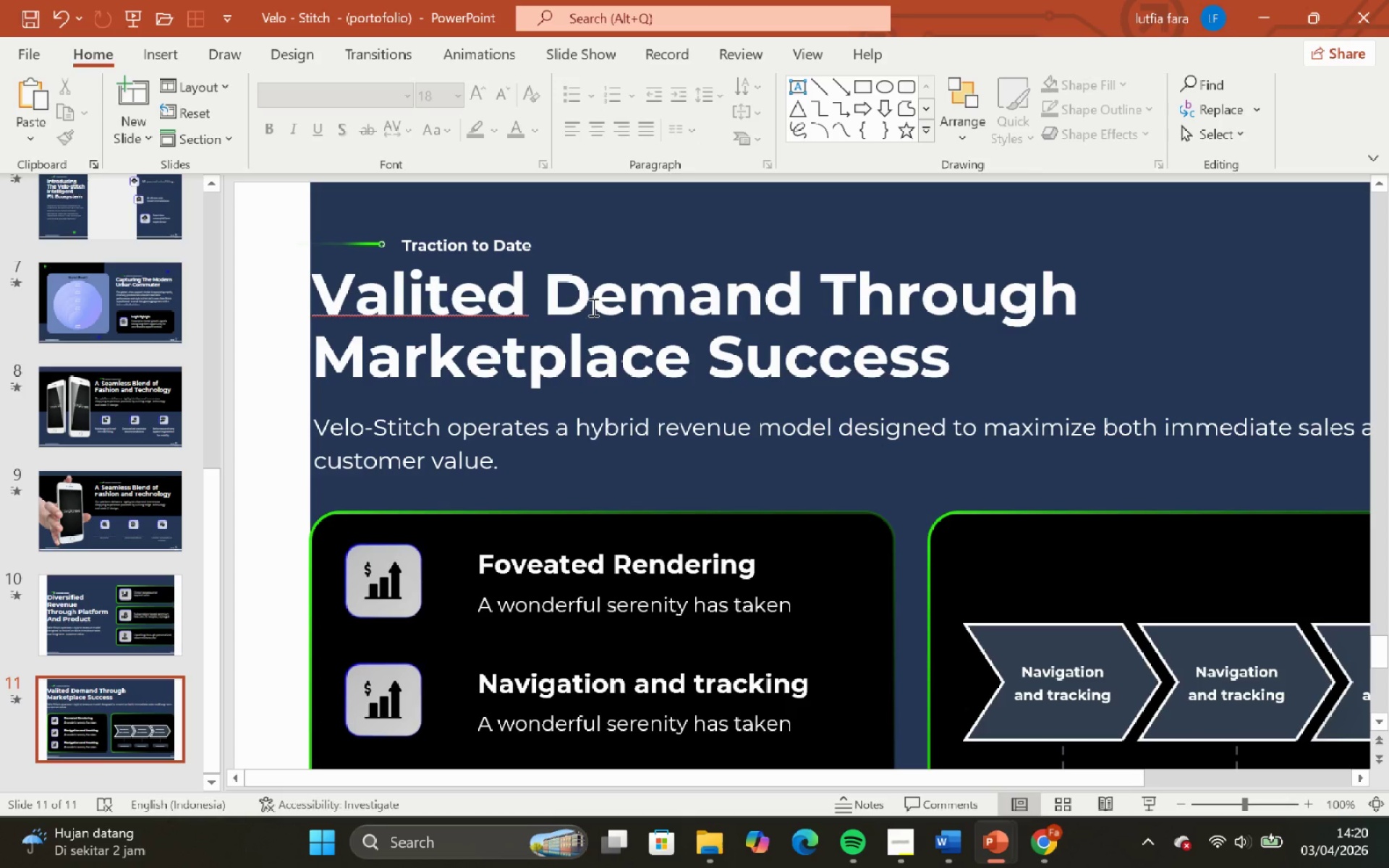 
key(Control+Z)
 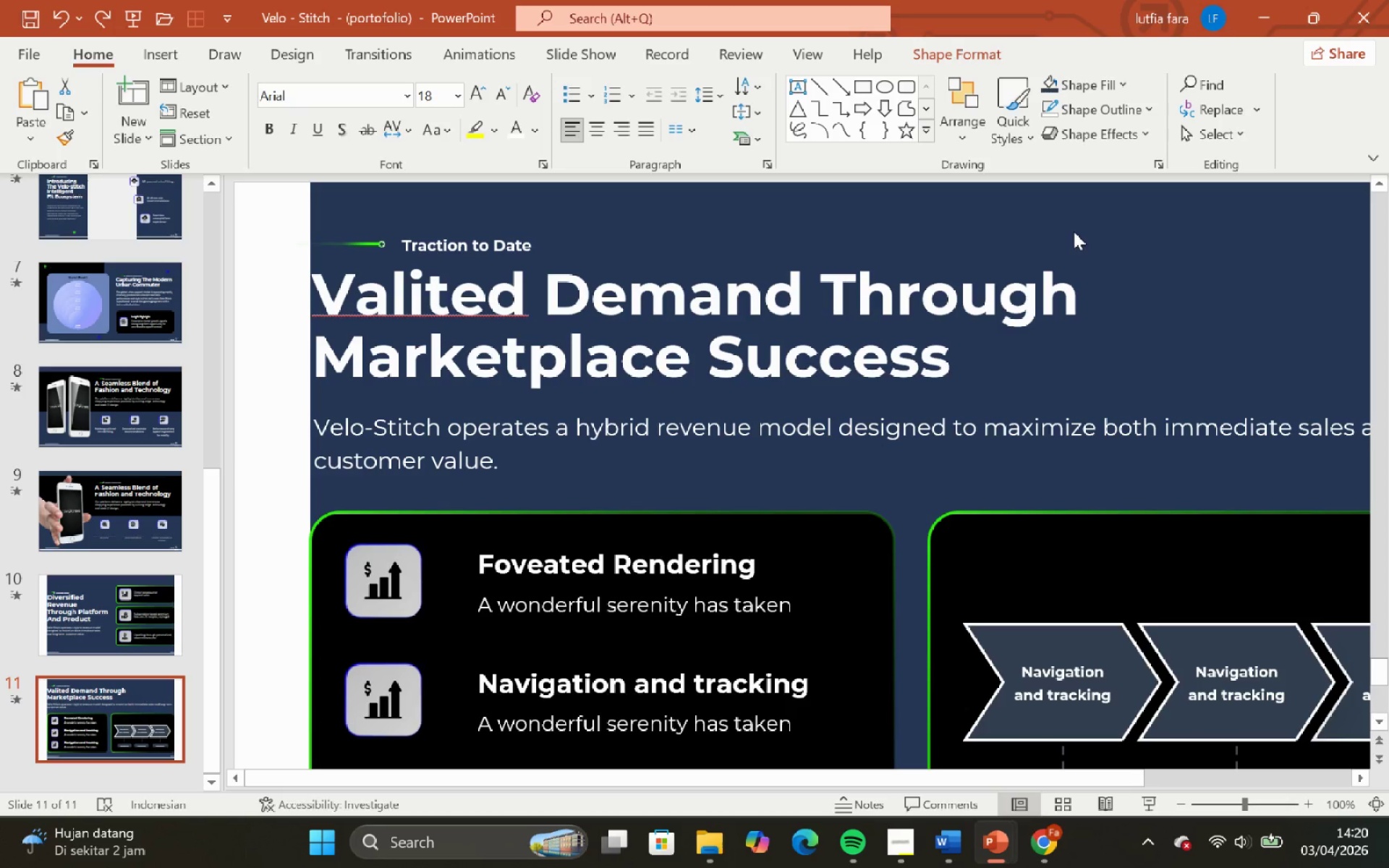 
hold_key(key=ControlLeft, duration=1.45)
hold_key(key=ShiftLeft, duration=1.39)
scroll: coordinate [1074, 231], scroll_direction: up, amount: 3.0
 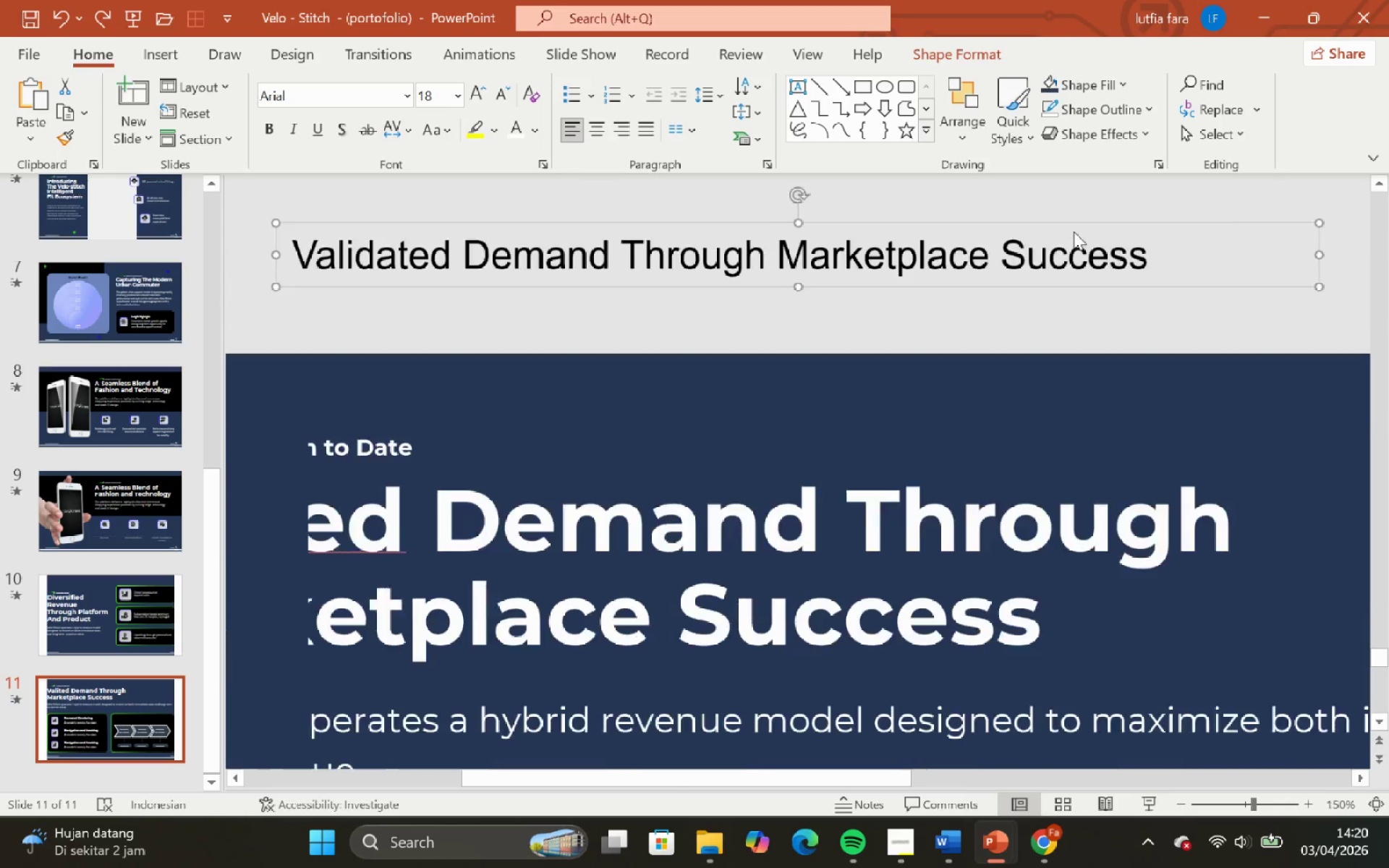 
scroll: coordinate [1074, 231], scroll_direction: down, amount: 2.0
 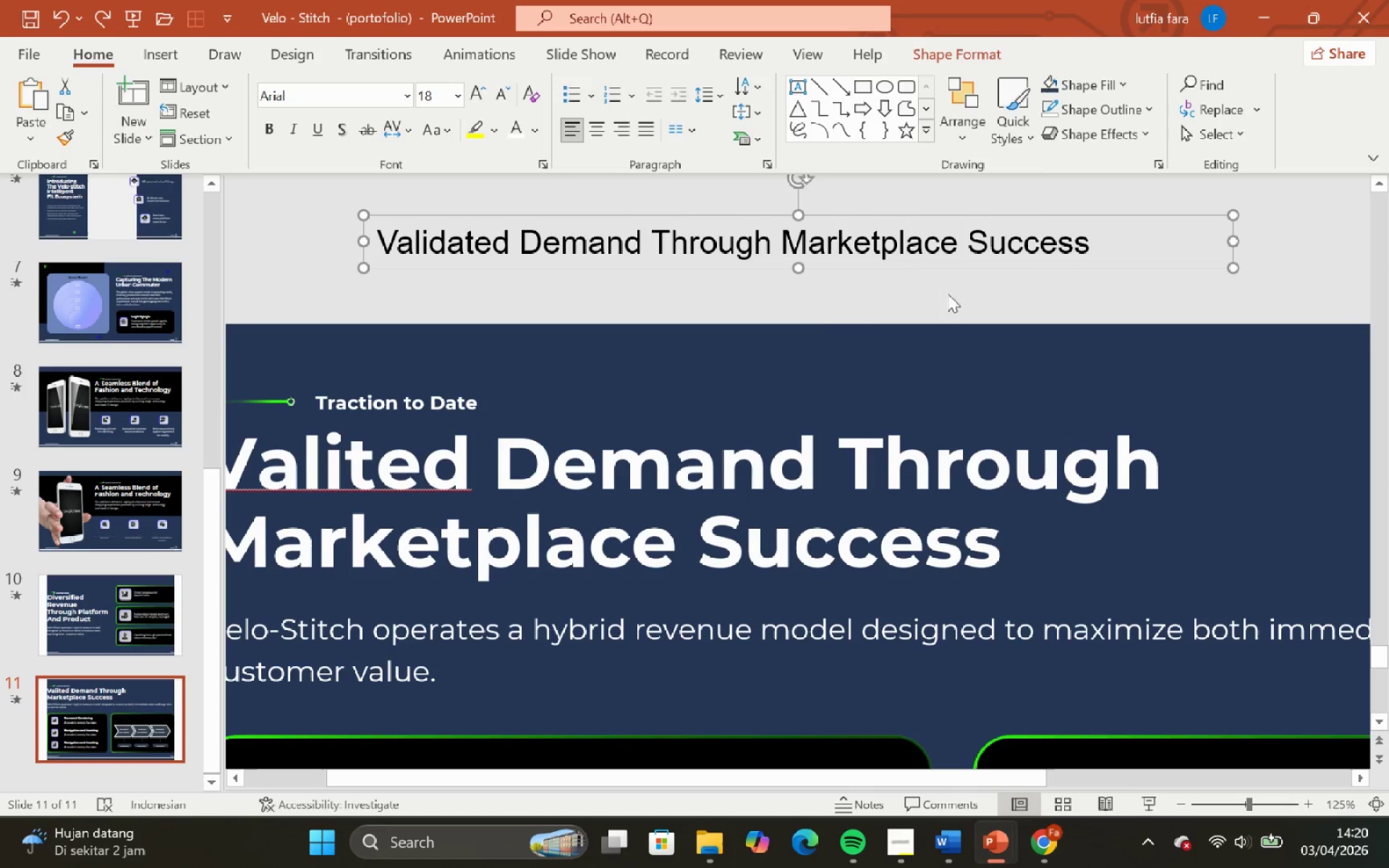 
hold_key(key=ControlLeft, duration=0.86)
hold_key(key=ShiftLeft, duration=0.78)
scroll: coordinate [471, 352], scroll_direction: down, amount: 1.0
 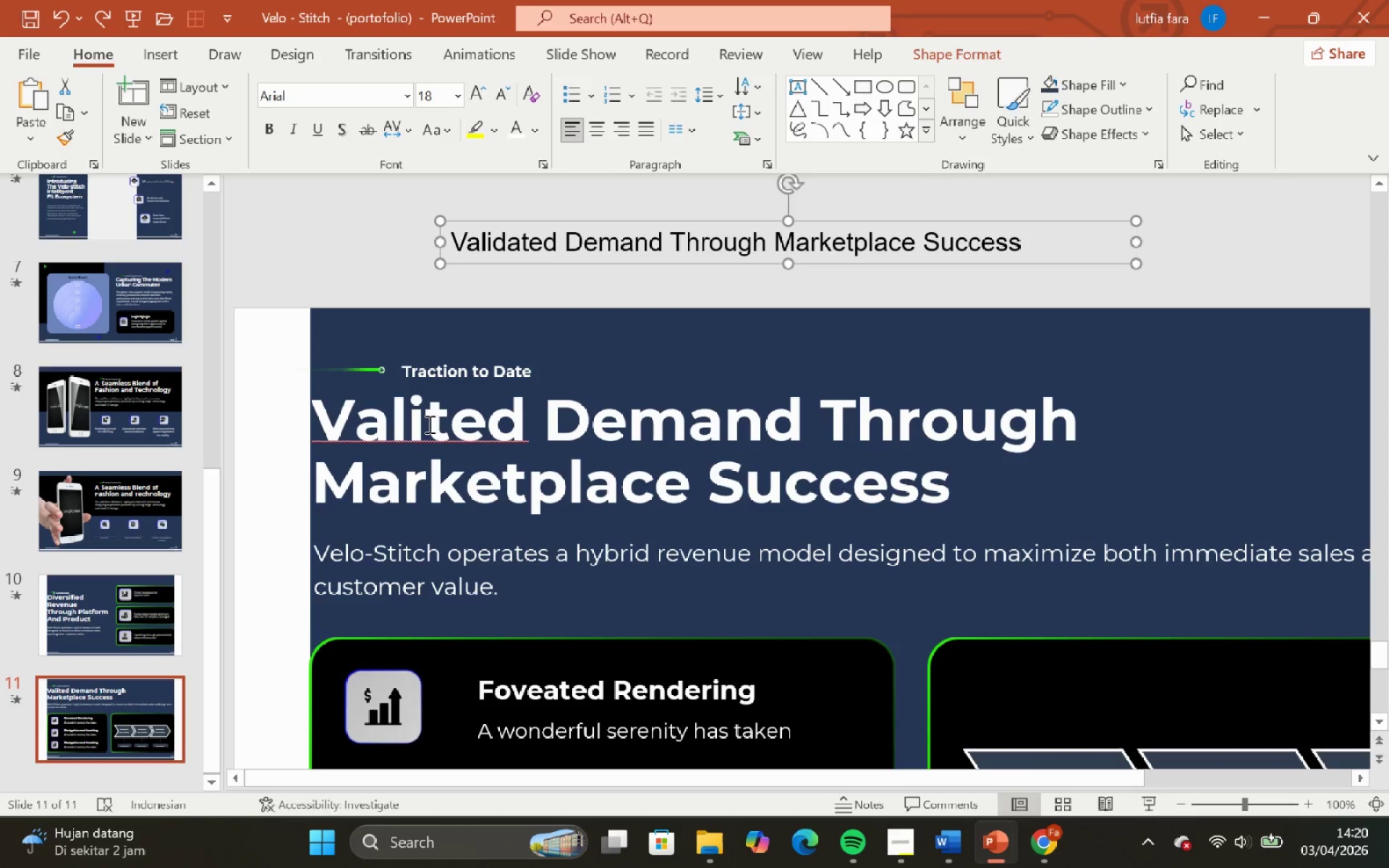 
left_click([428, 424])
 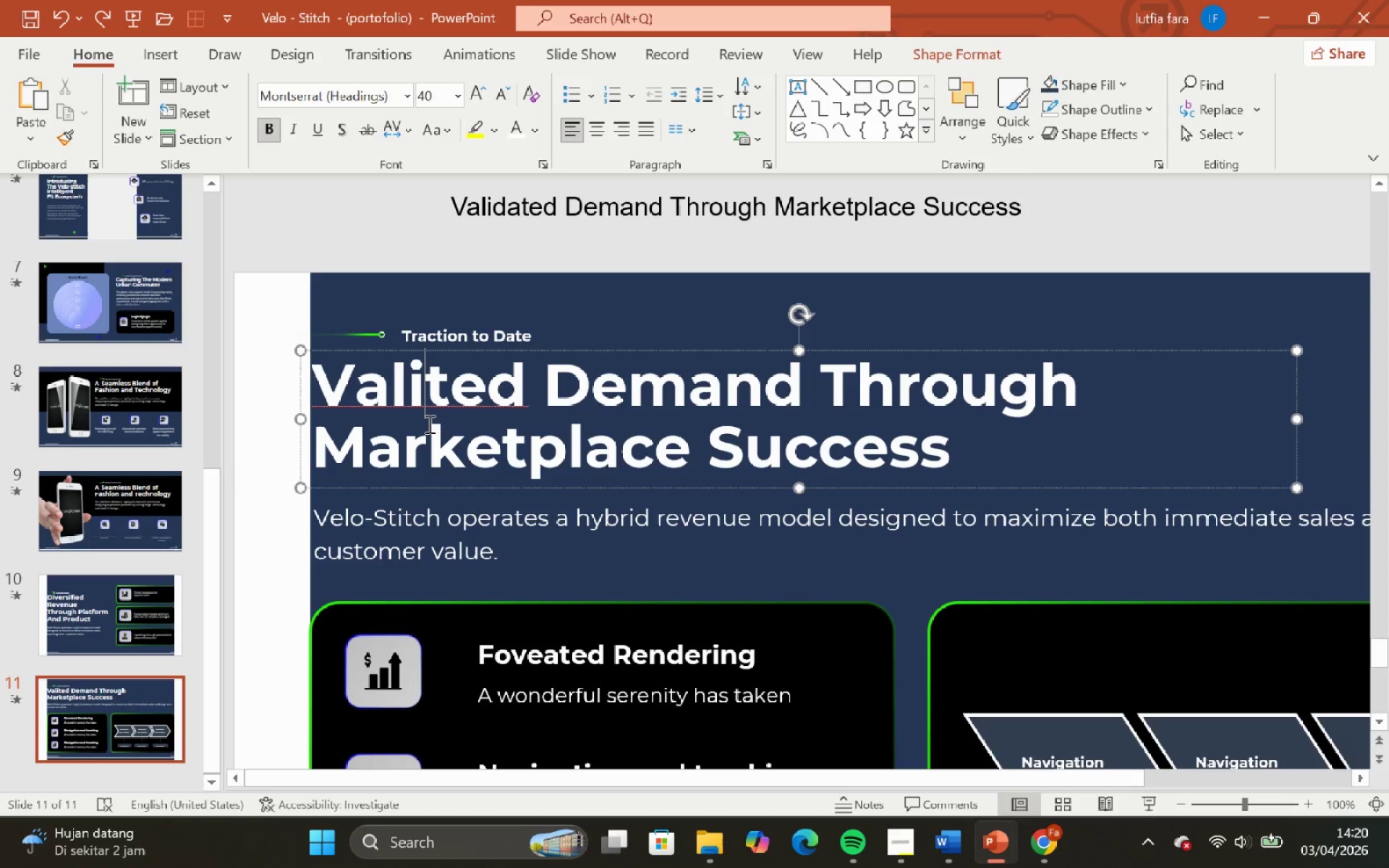 
type(da)
 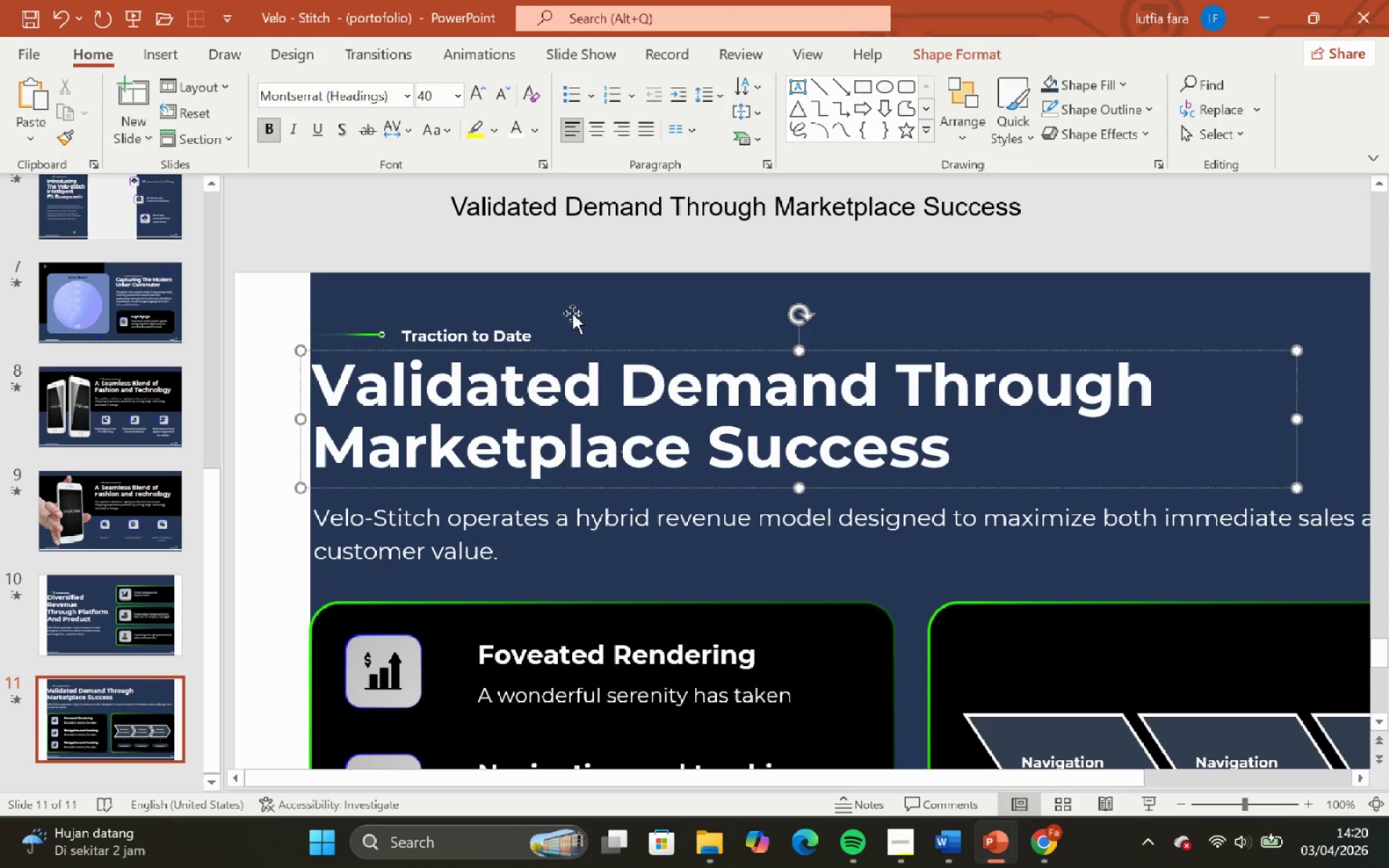 
left_click([627, 294])
 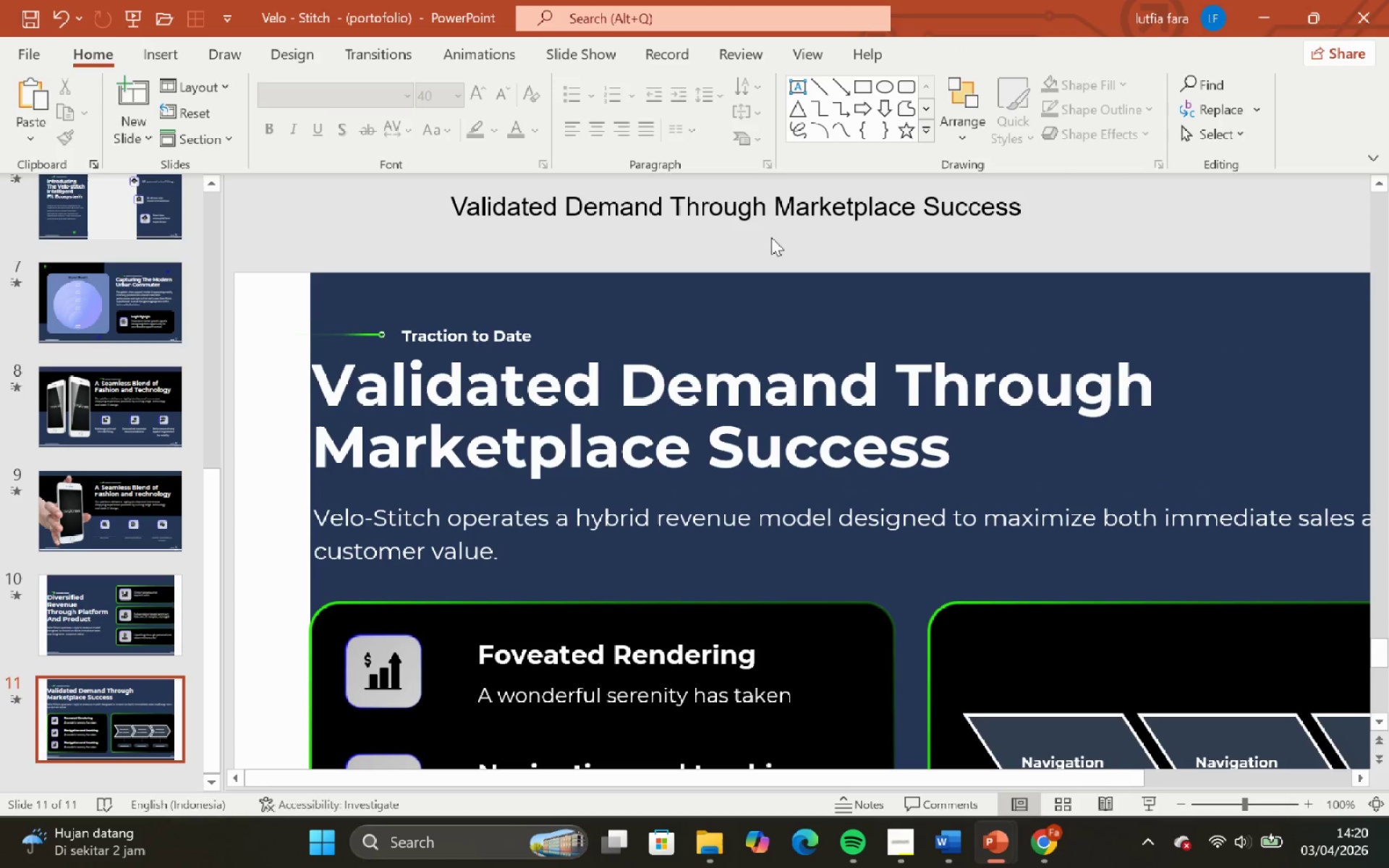 
left_click([770, 232])
 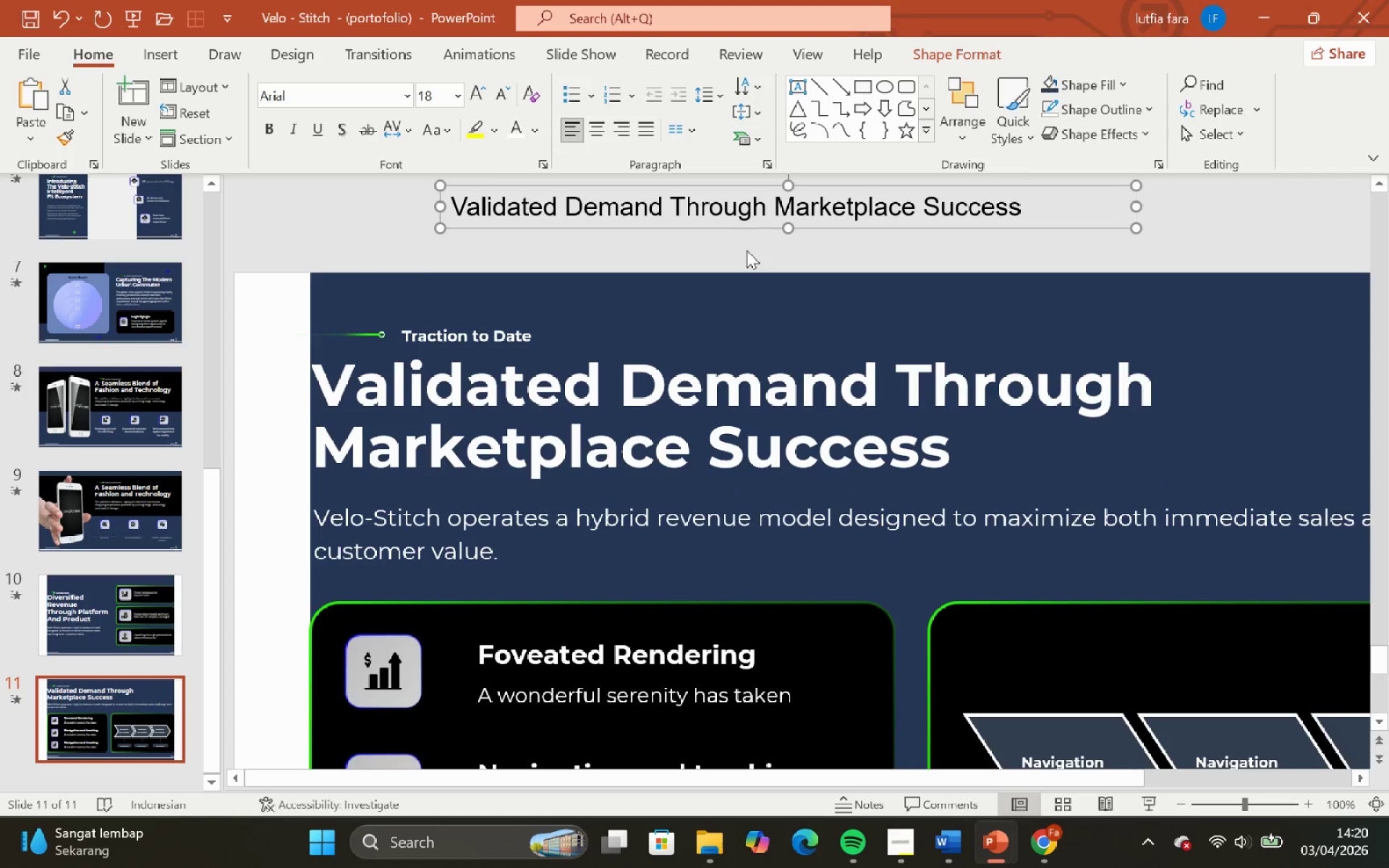 
key(Backspace)
 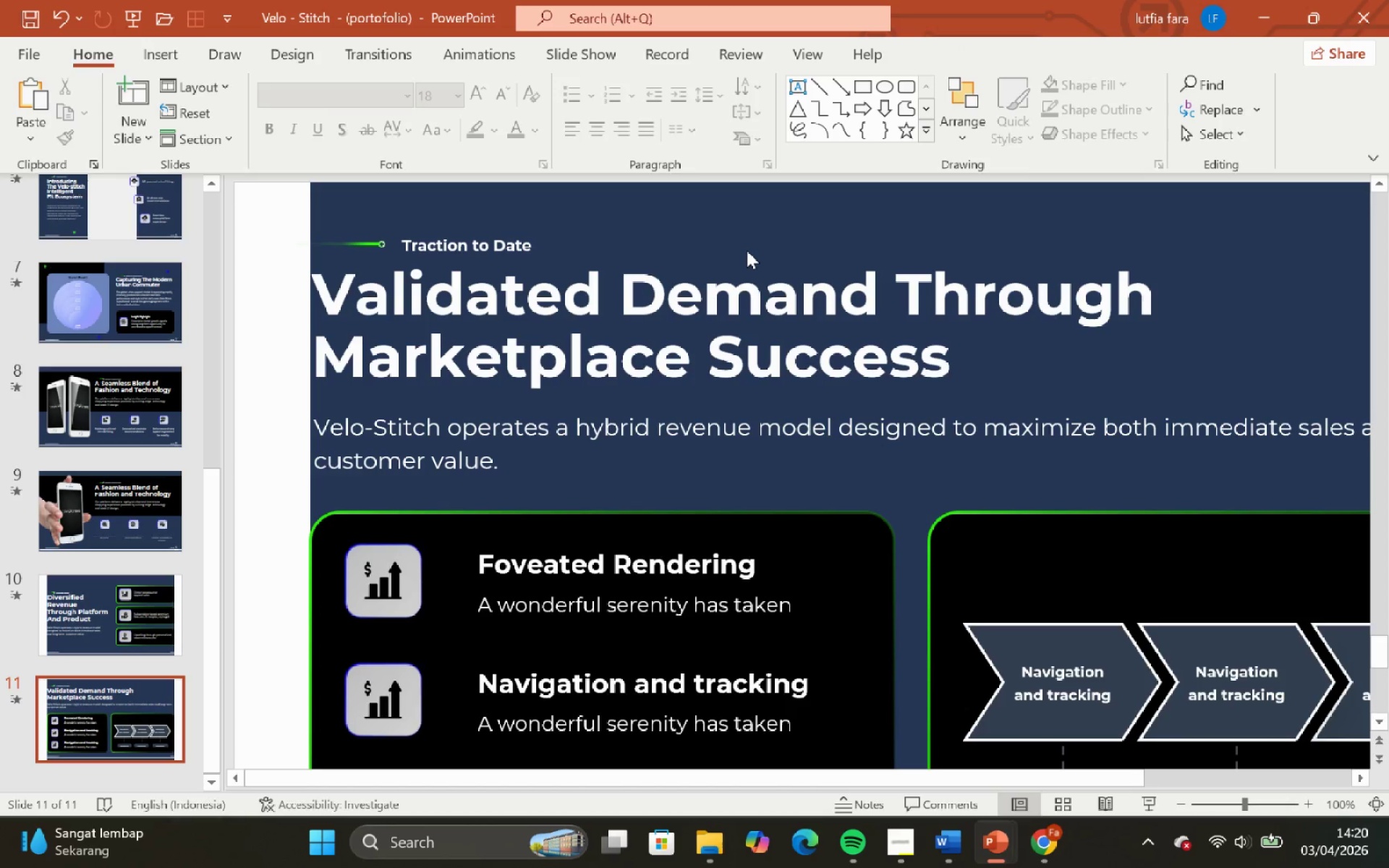 
hold_key(key=ControlLeft, duration=2.75)
hold_key(key=ShiftLeft, duration=2.47)
scroll: coordinate [741, 257], scroll_direction: down, amount: 4.0
 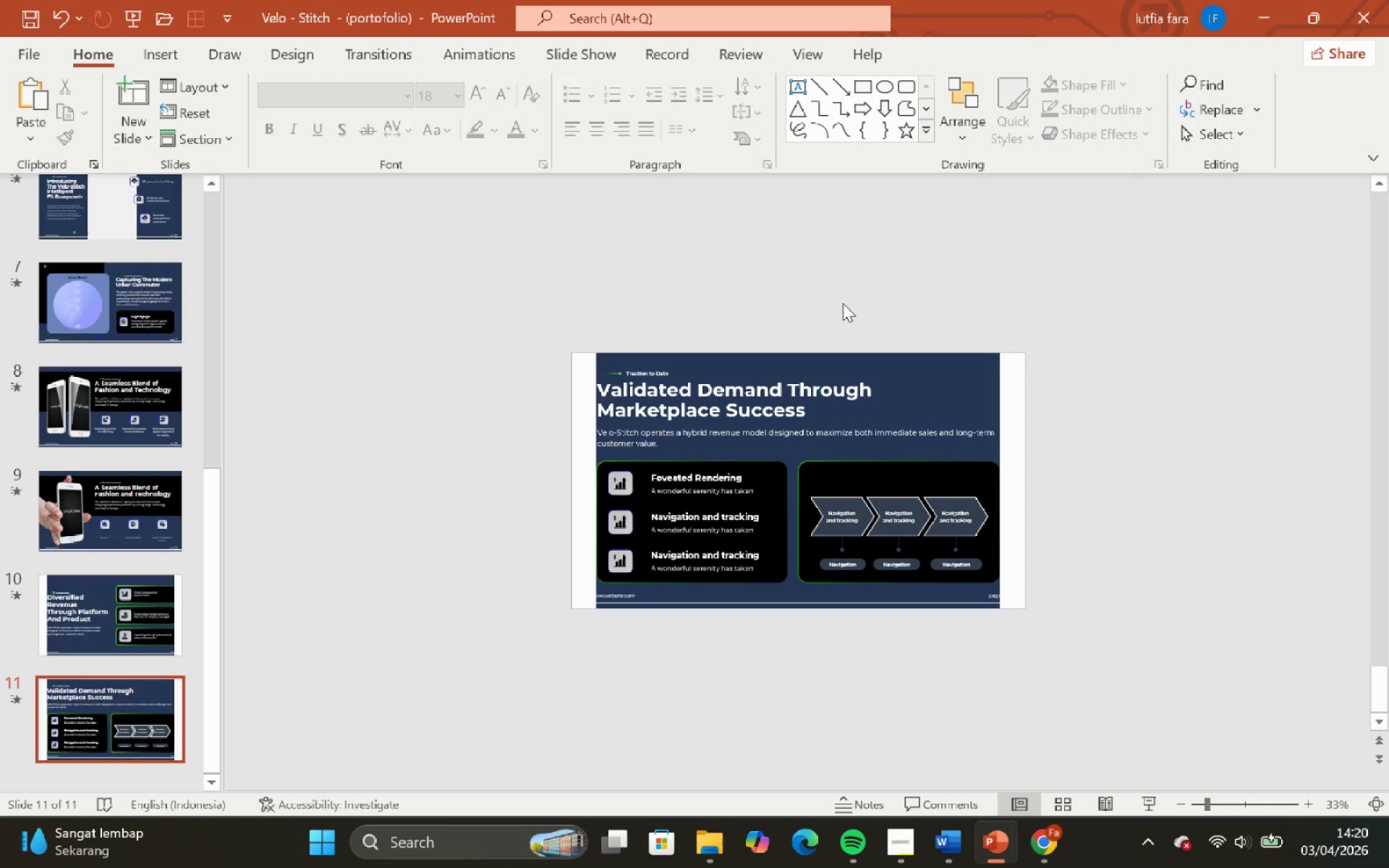 
scroll: coordinate [839, 317], scroll_direction: up, amount: 2.0
 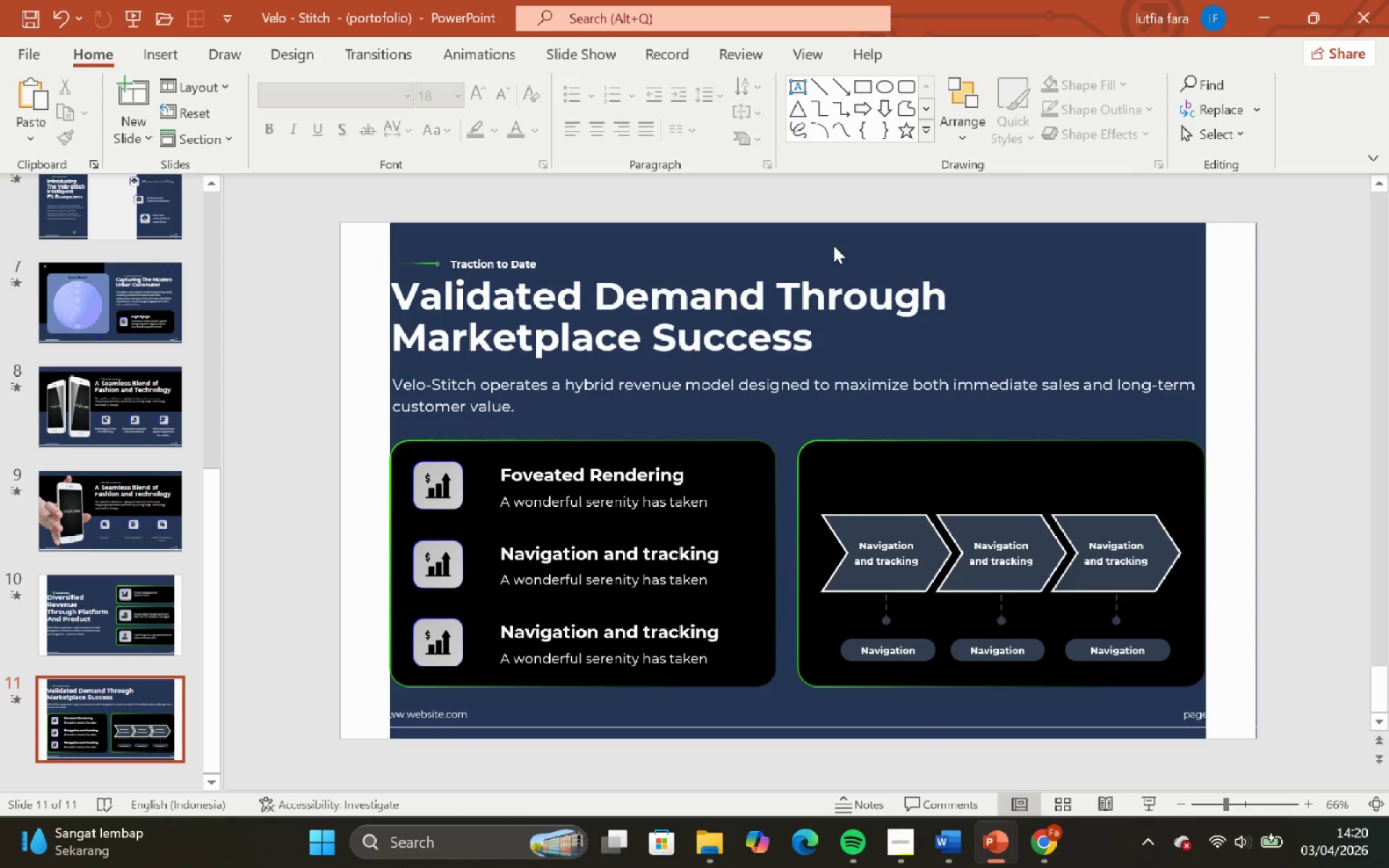 
left_click([831, 229])
 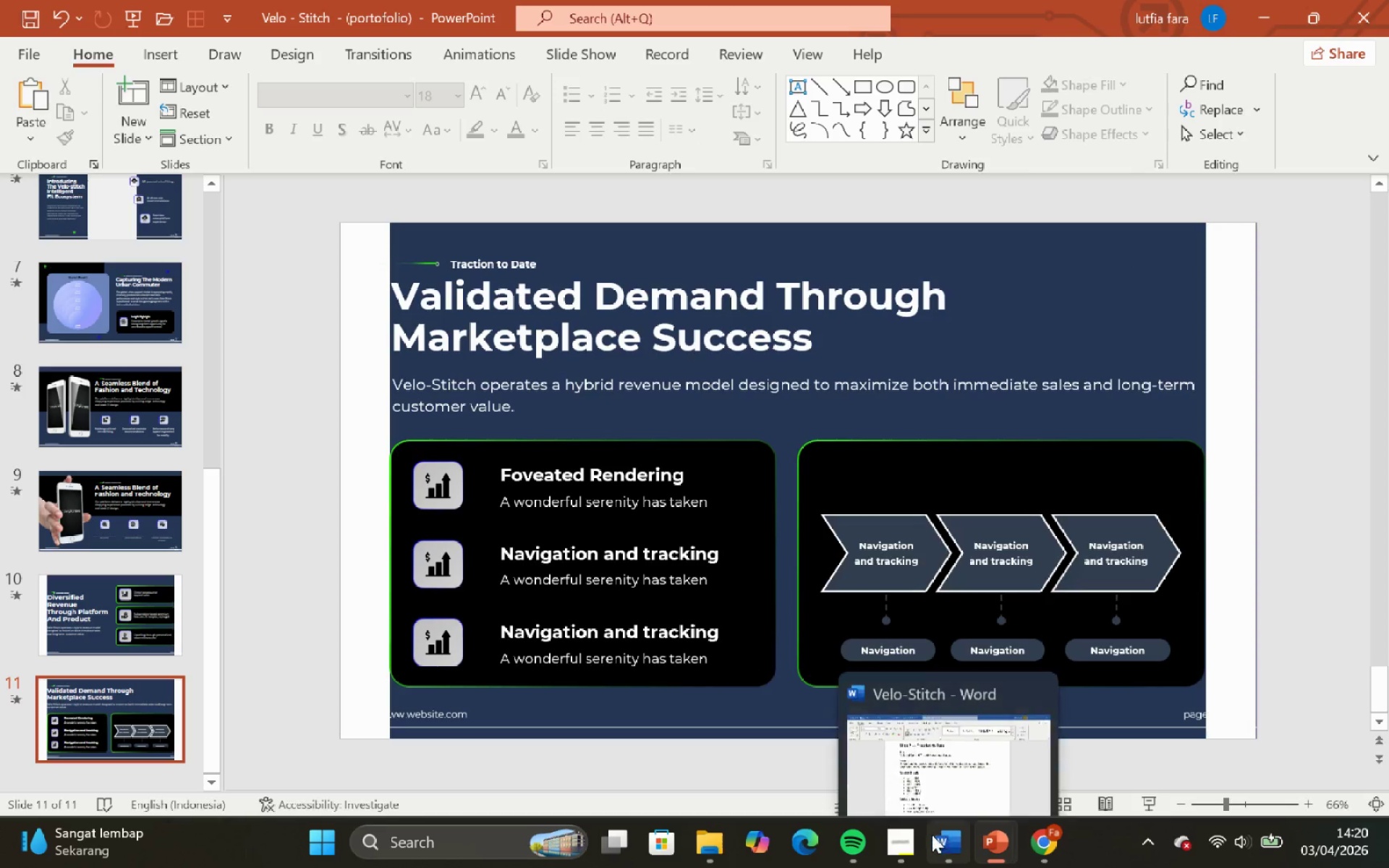 
left_click([942, 832])
 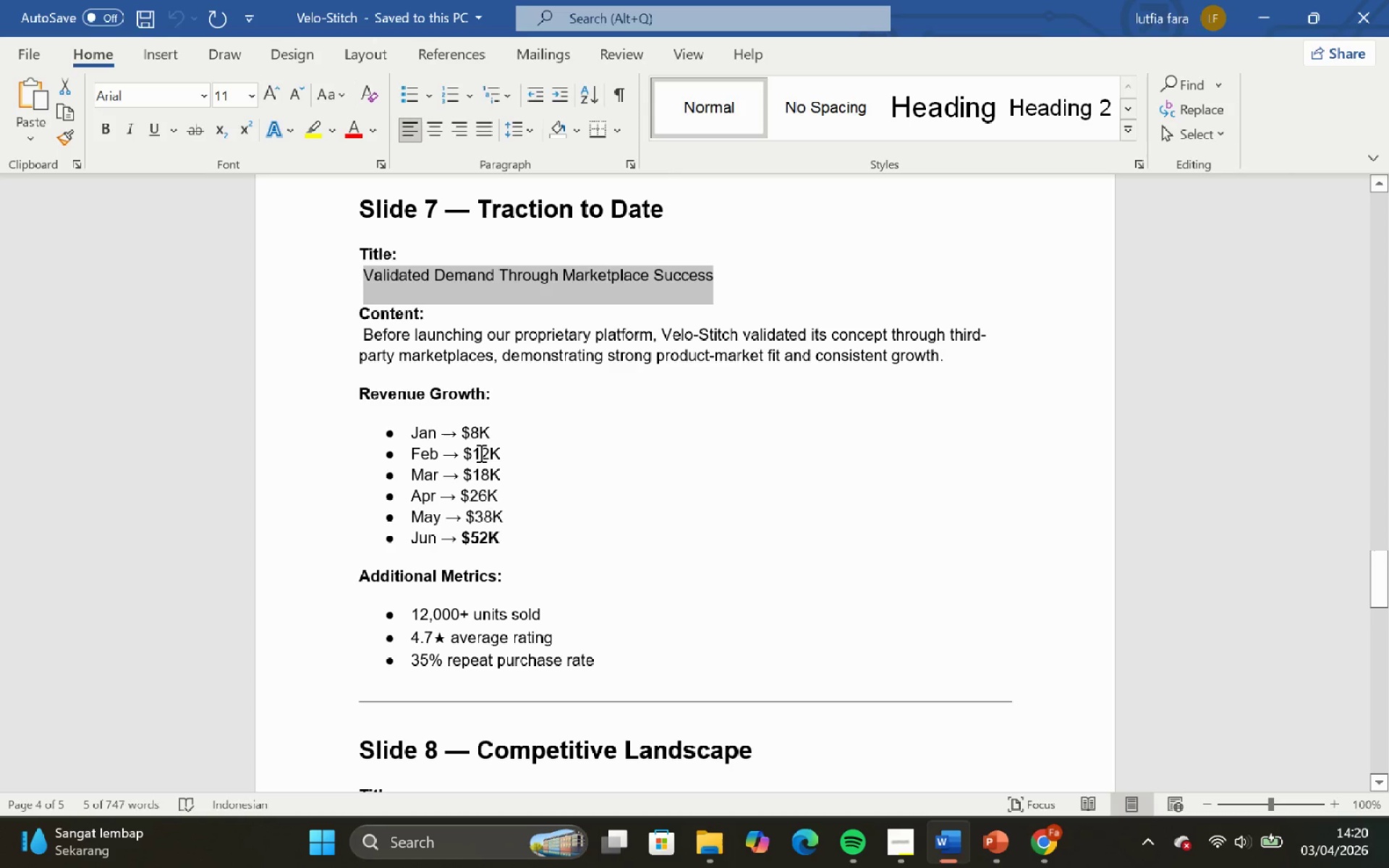 
left_click([439, 393])
 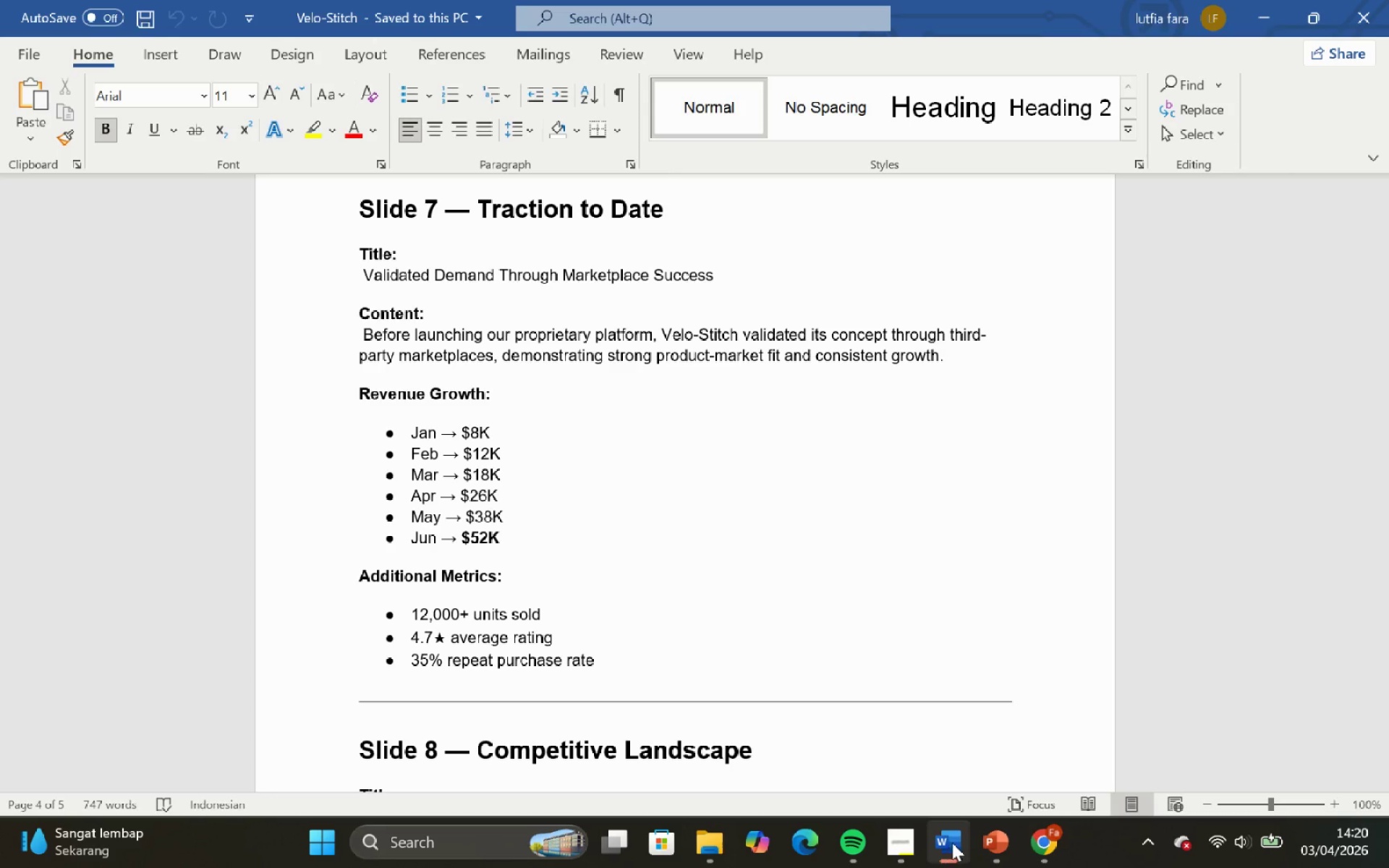 
left_click([890, 839])